 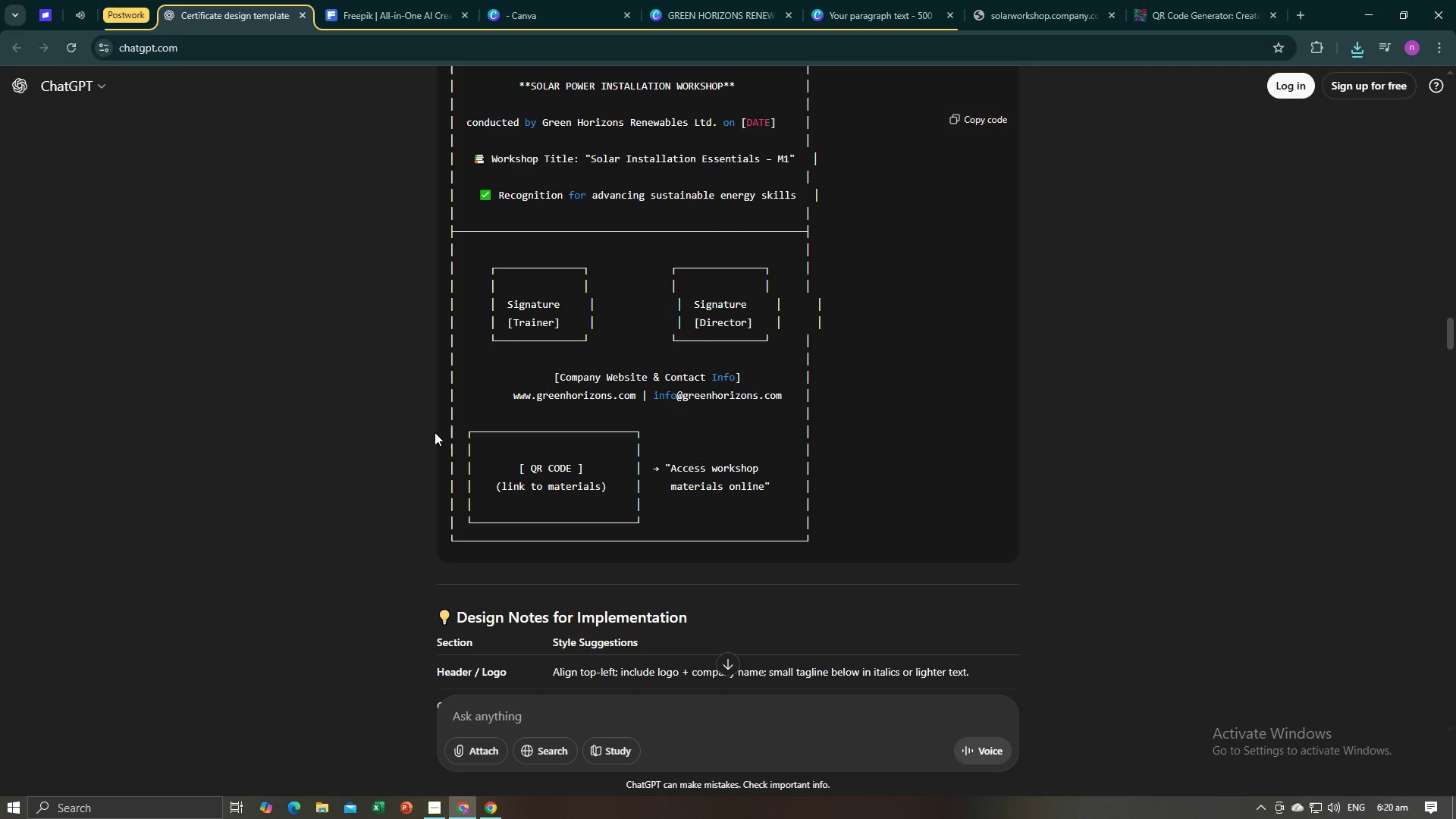 
left_click([730, 5])
 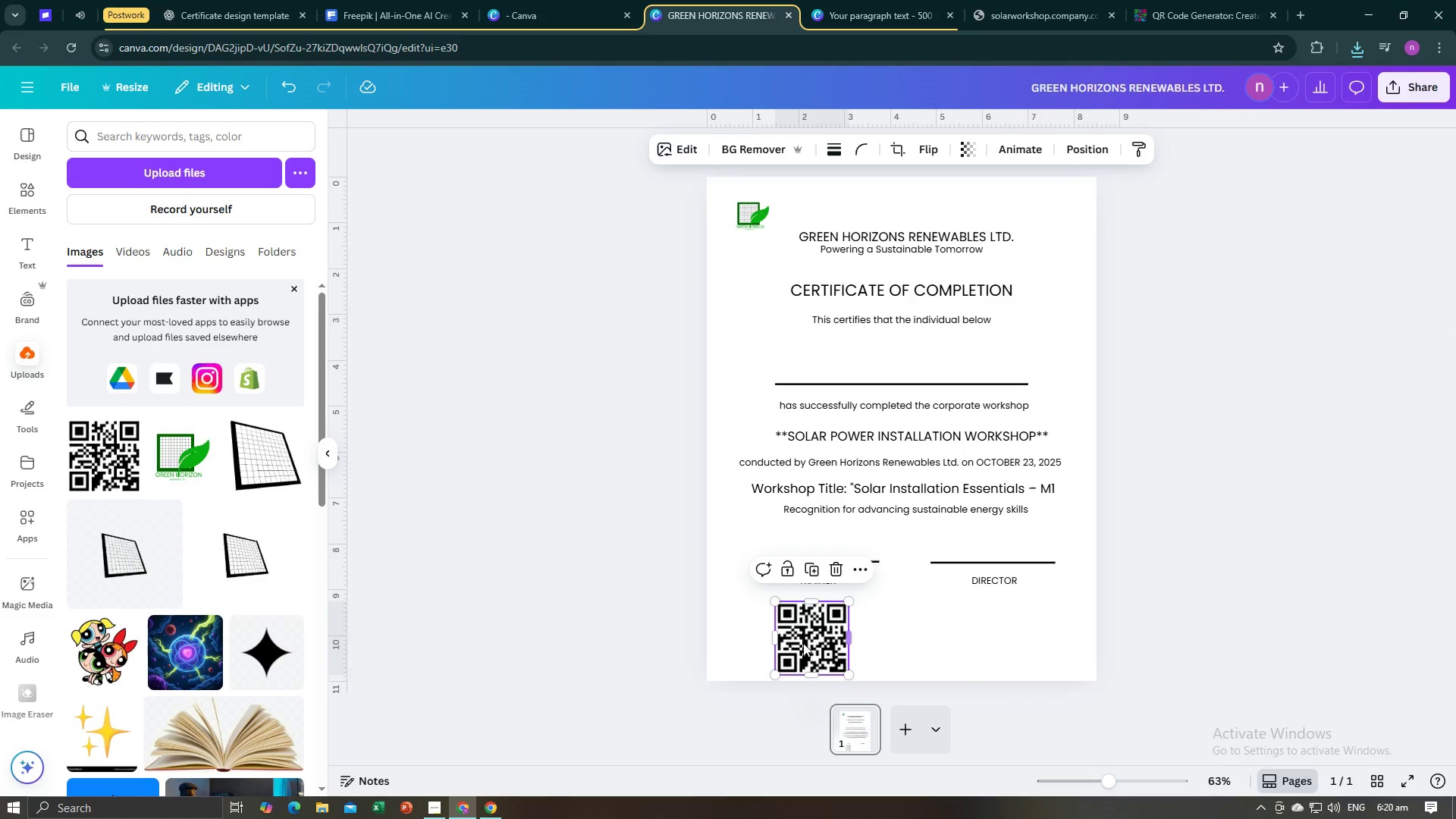 
left_click_drag(start_coordinate=[802, 643], to_coordinate=[798, 636])
 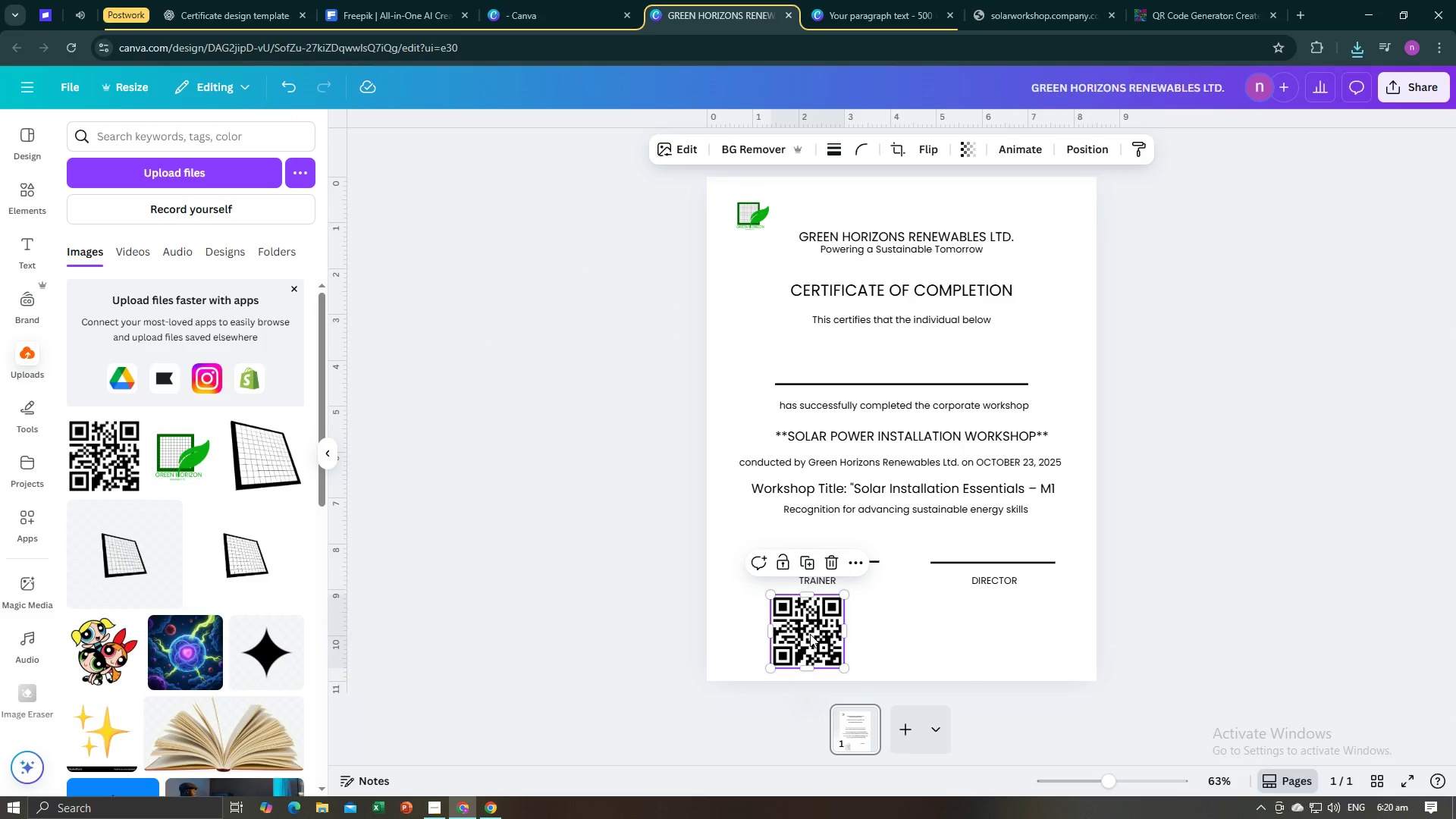 
left_click_drag(start_coordinate=[810, 634], to_coordinate=[826, 635])
 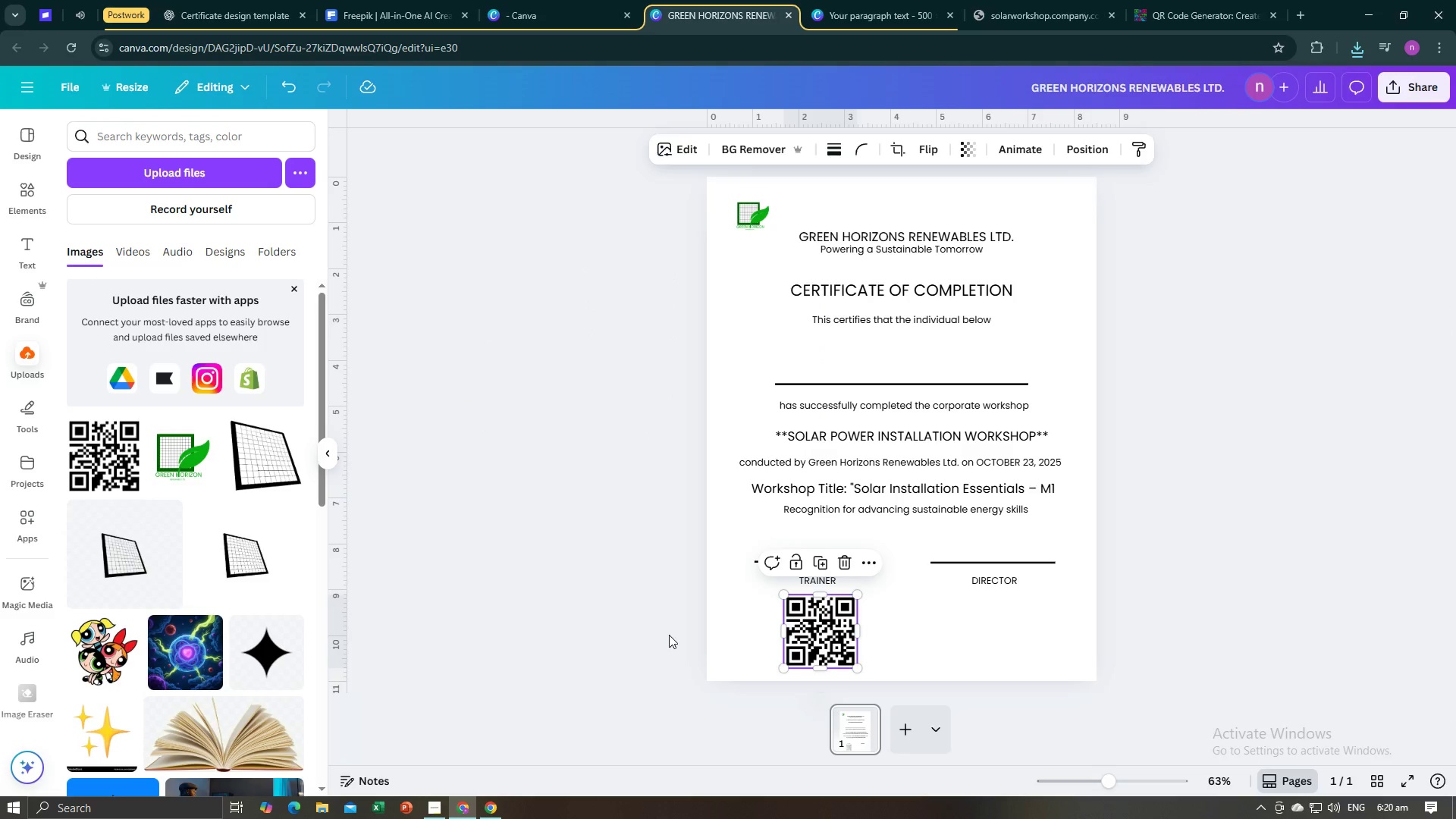 
left_click([669, 635])
 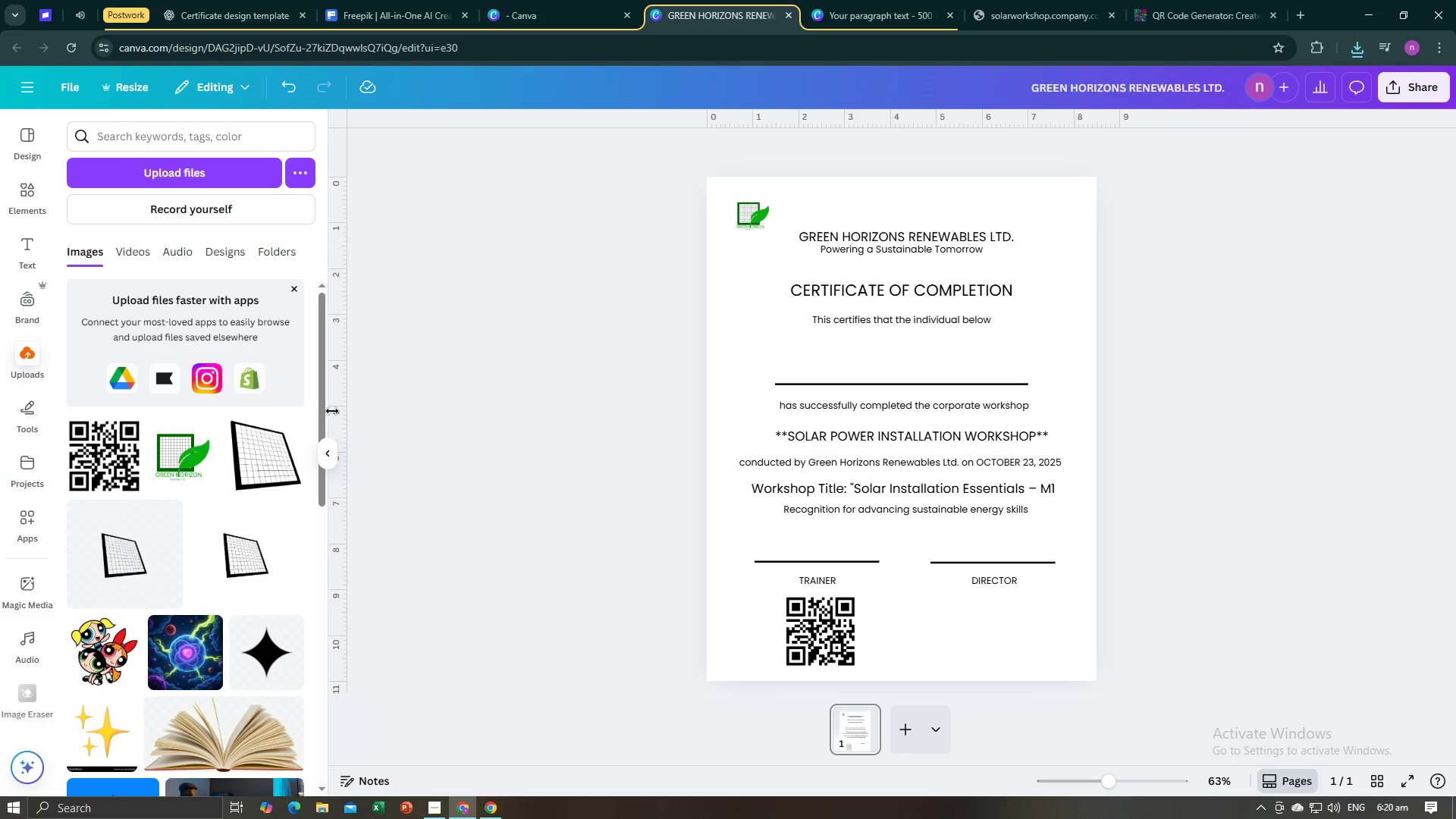 
left_click([29, 197])
 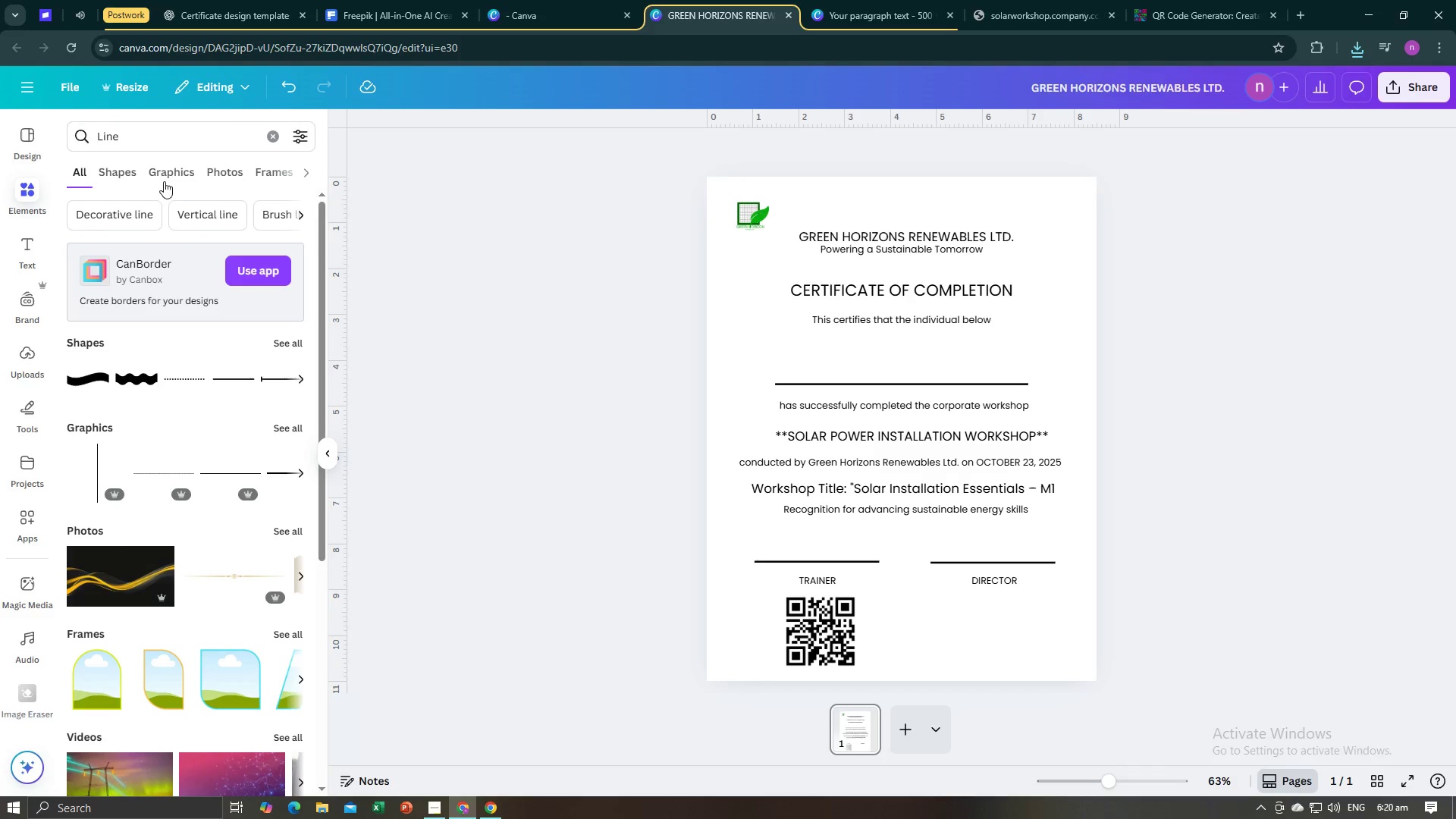 
left_click([271, 127])
 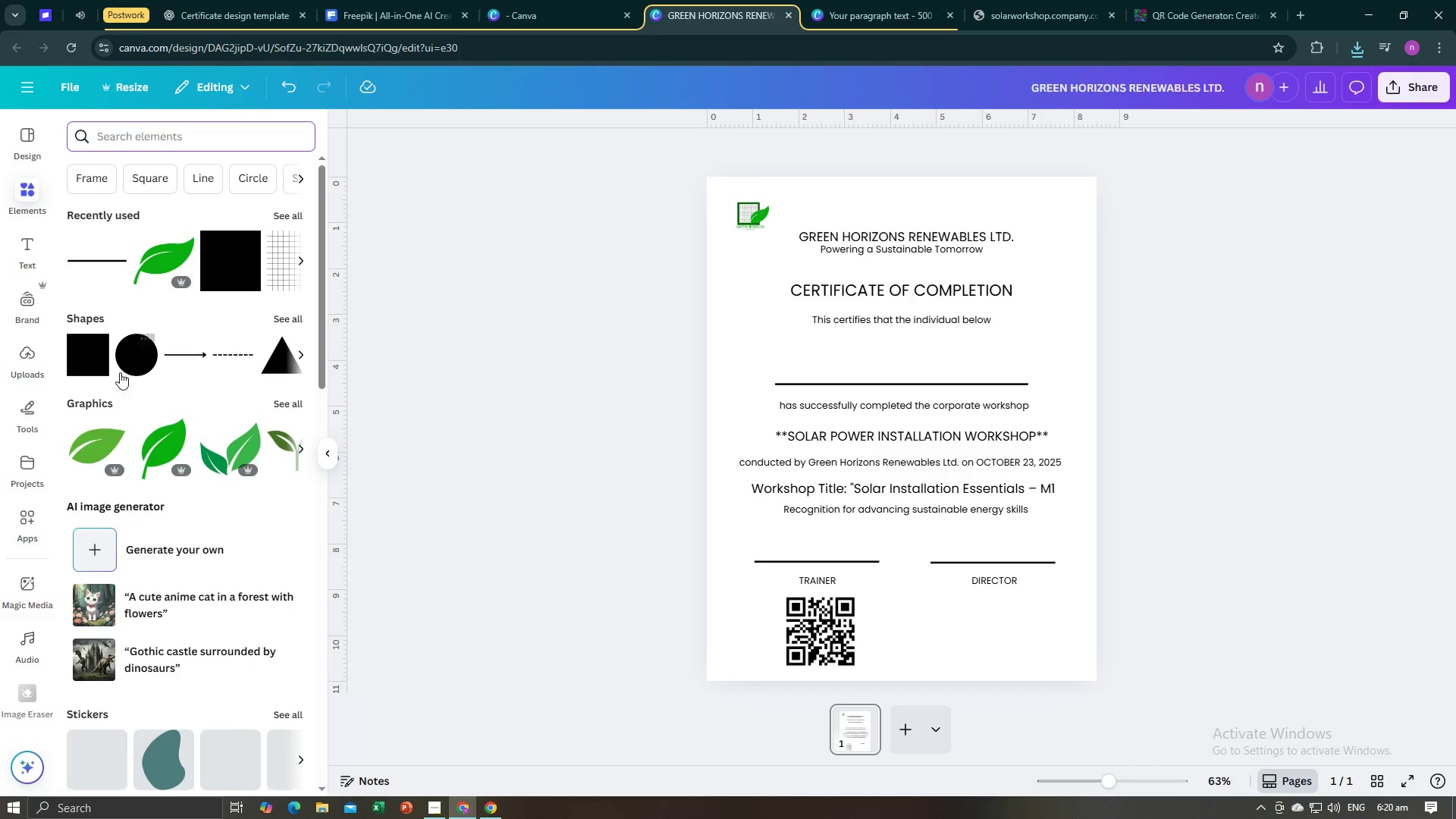 
left_click([86, 358])
 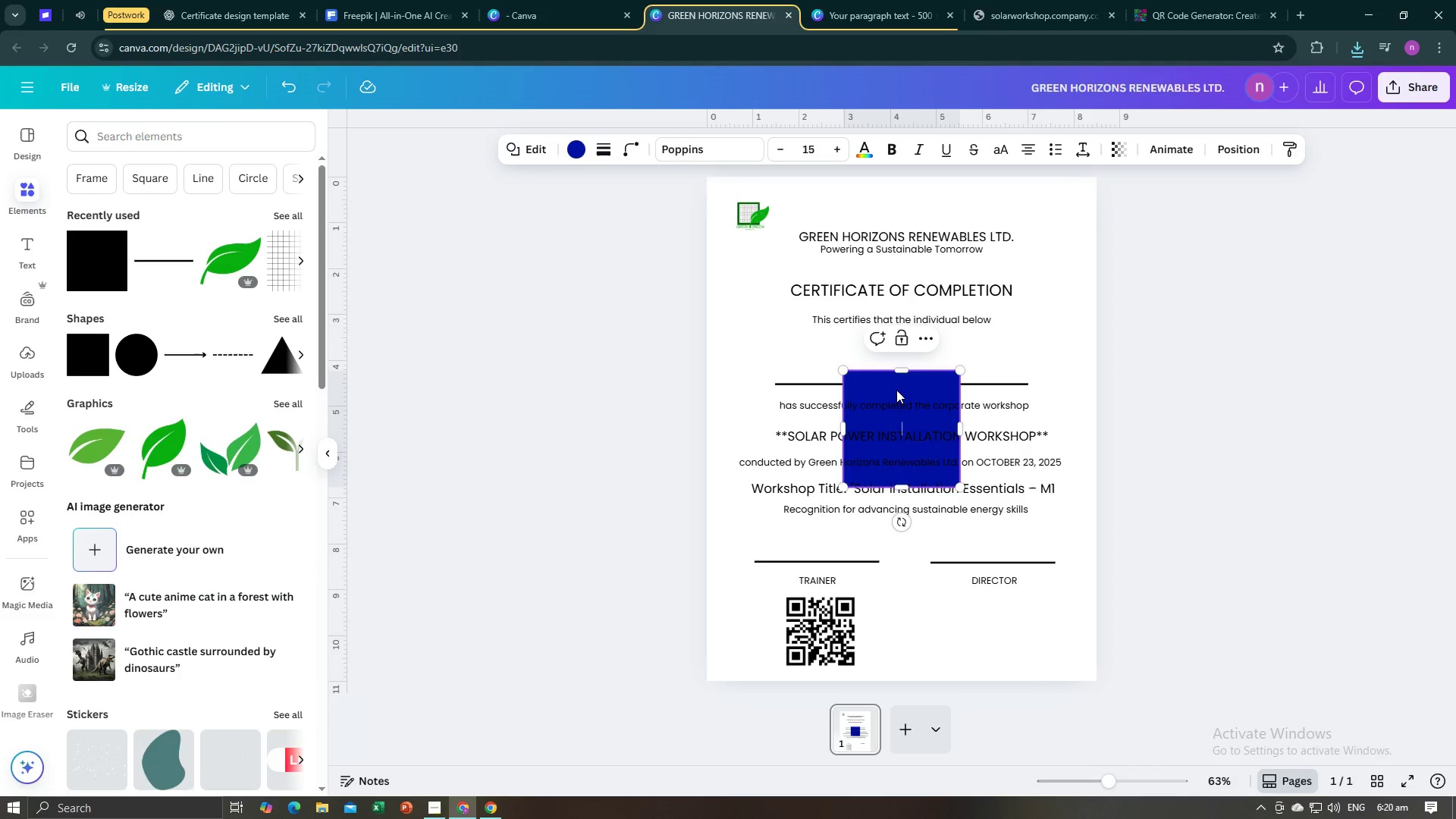 
left_click_drag(start_coordinate=[890, 391], to_coordinate=[945, 576])
 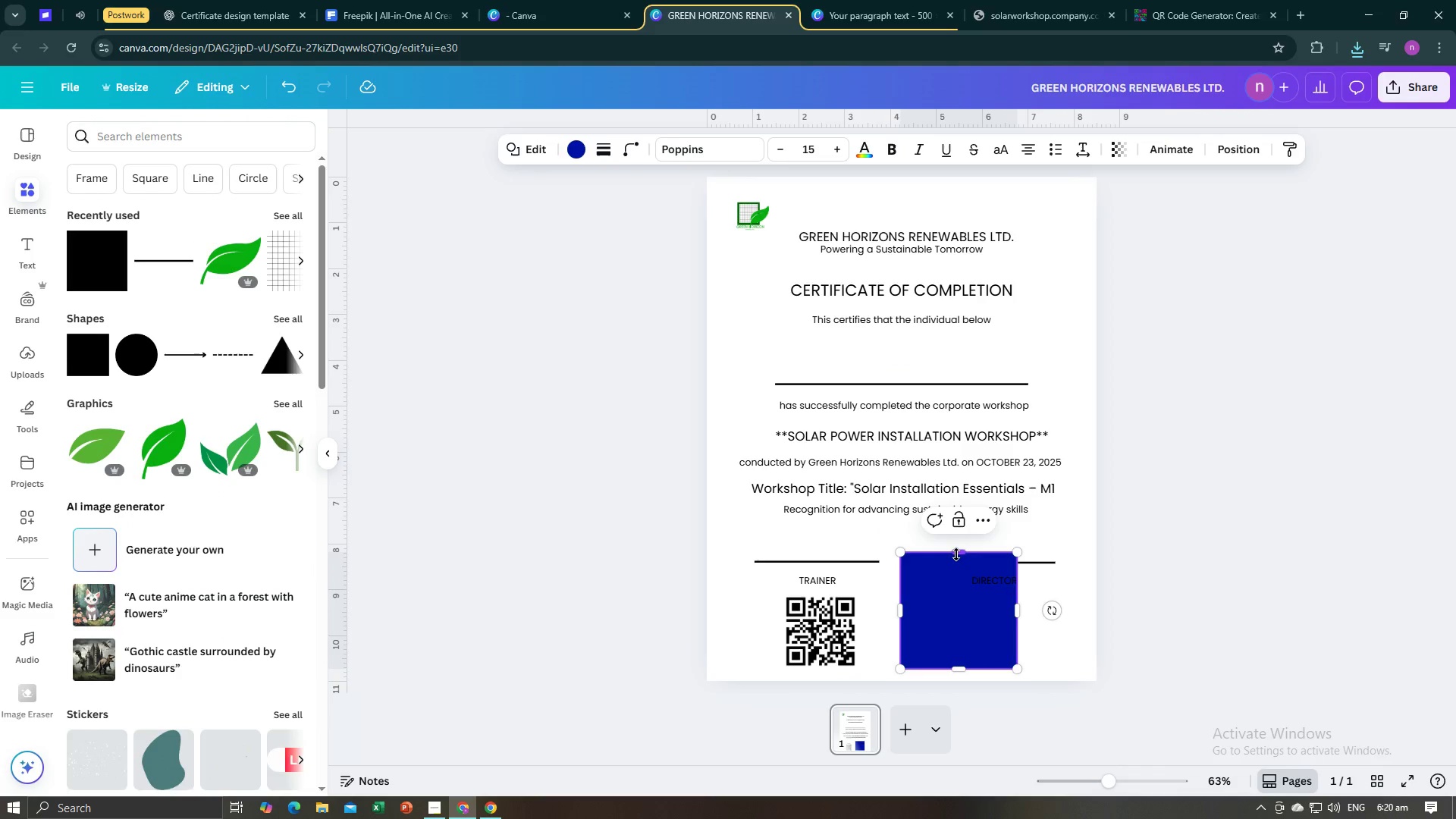 
left_click_drag(start_coordinate=[956, 554], to_coordinate=[959, 598])
 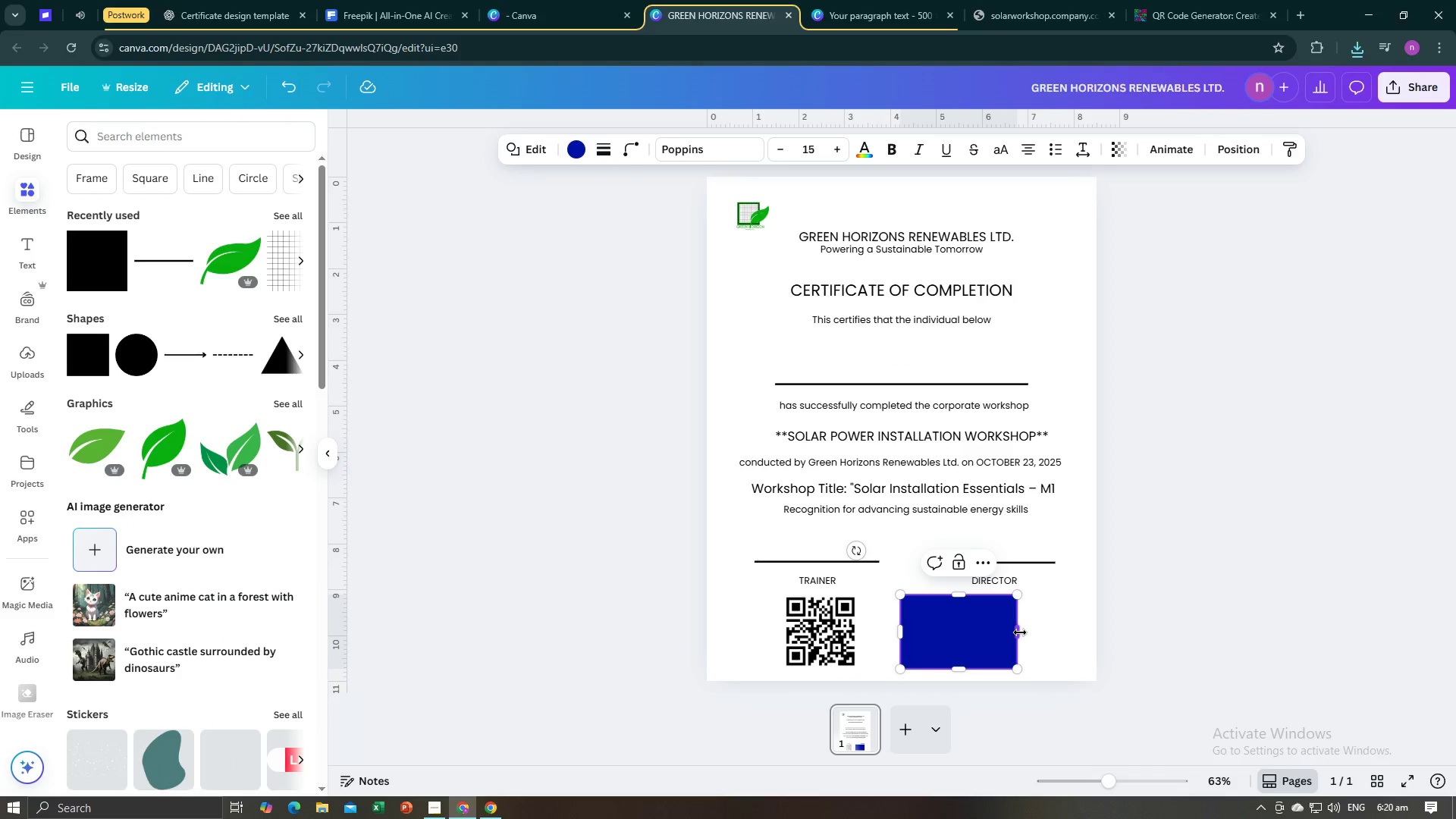 
left_click_drag(start_coordinate=[1020, 632], to_coordinate=[1053, 638])
 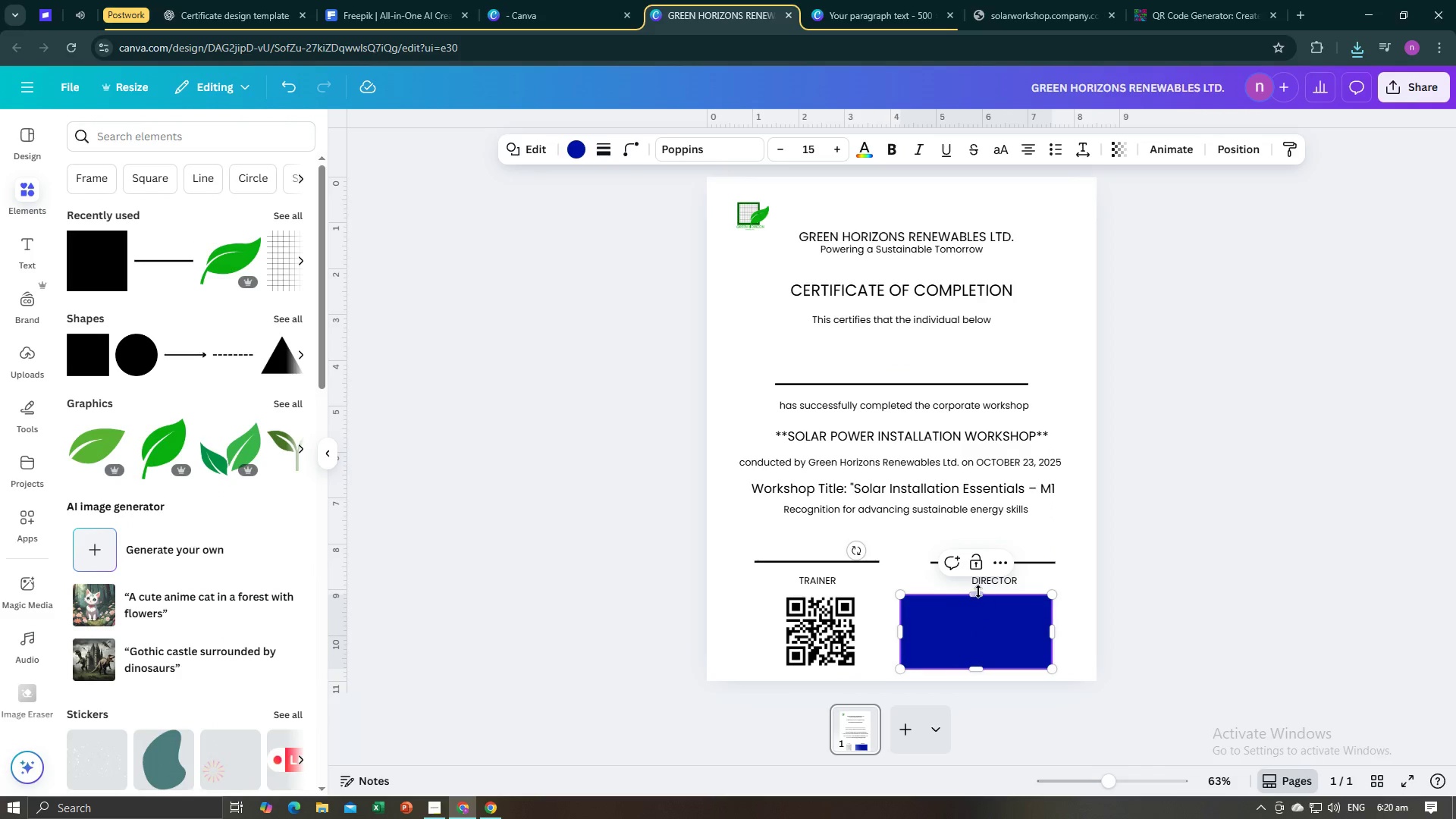 
left_click_drag(start_coordinate=[978, 591], to_coordinate=[979, 605])
 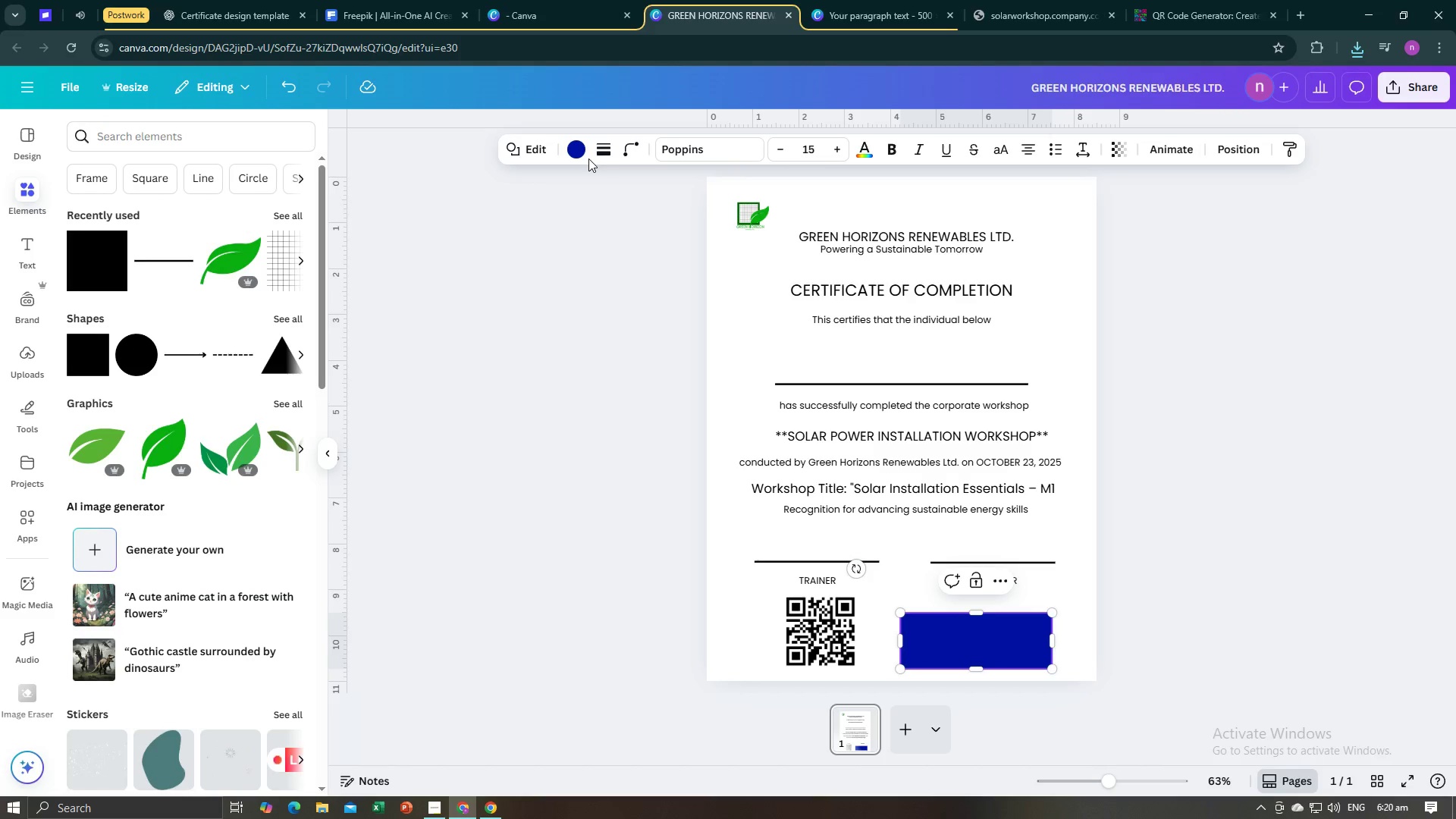 
double_click([581, 158])
 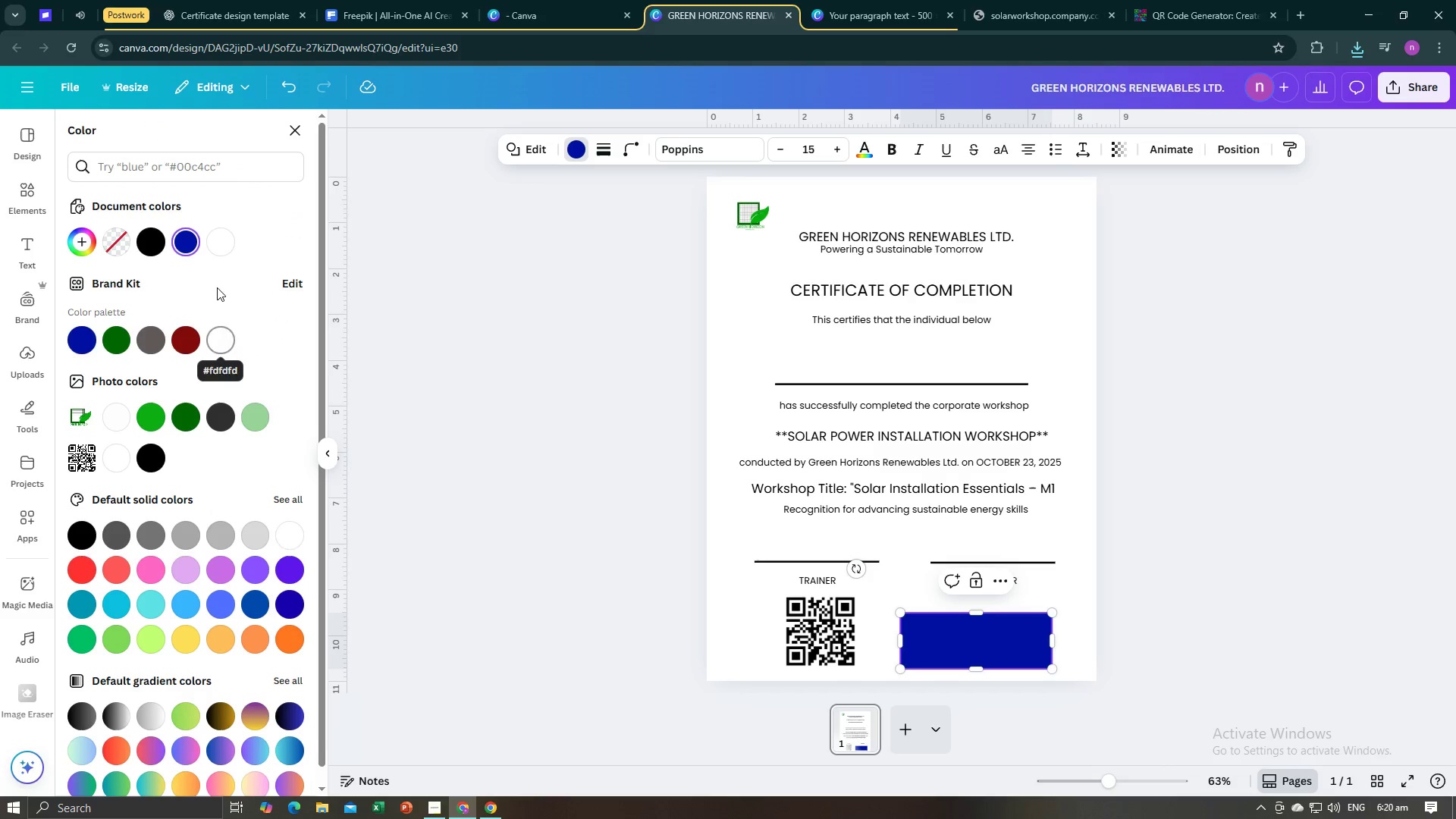 
left_click([221, 240])
 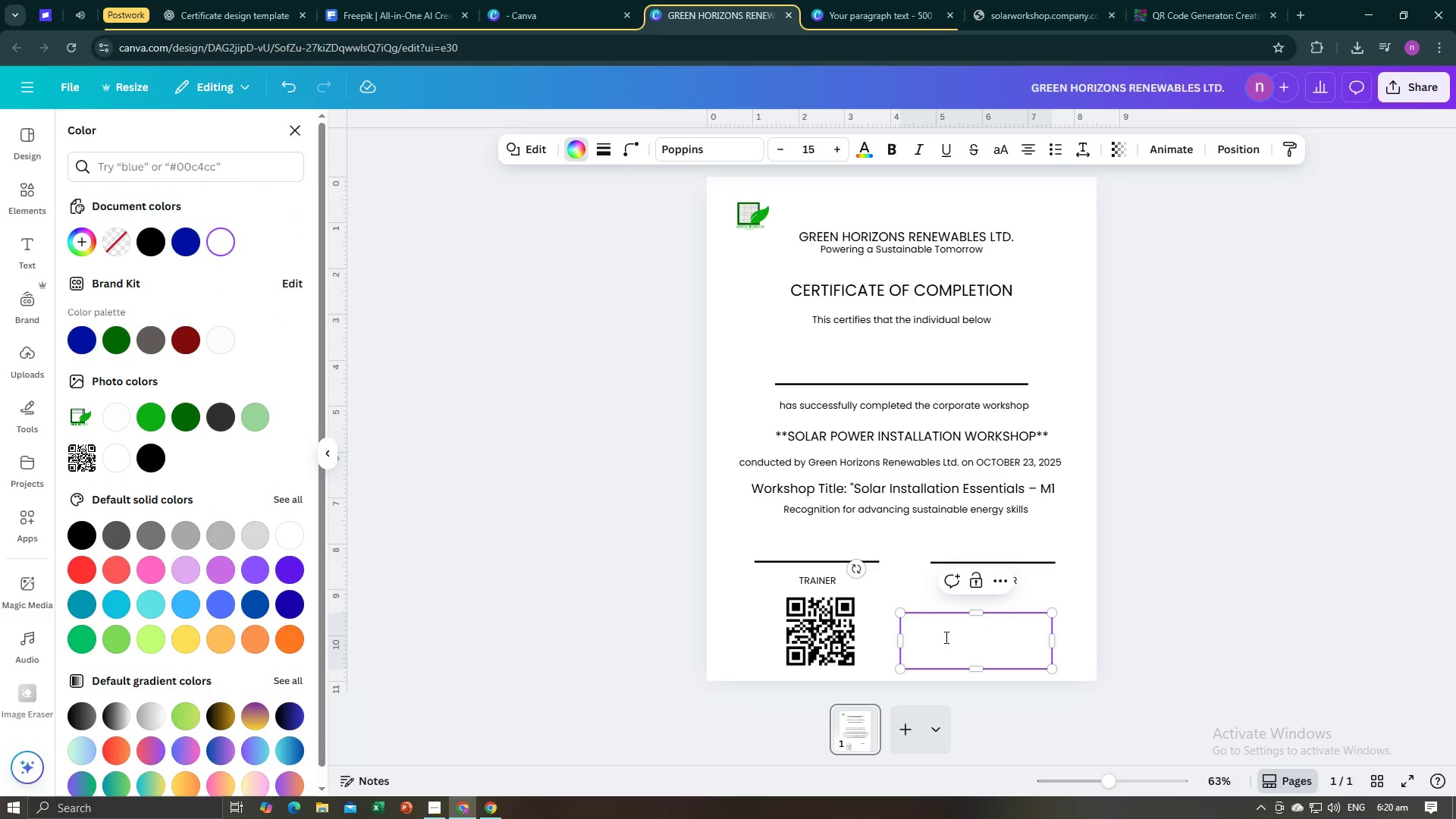 
double_click([945, 637])
 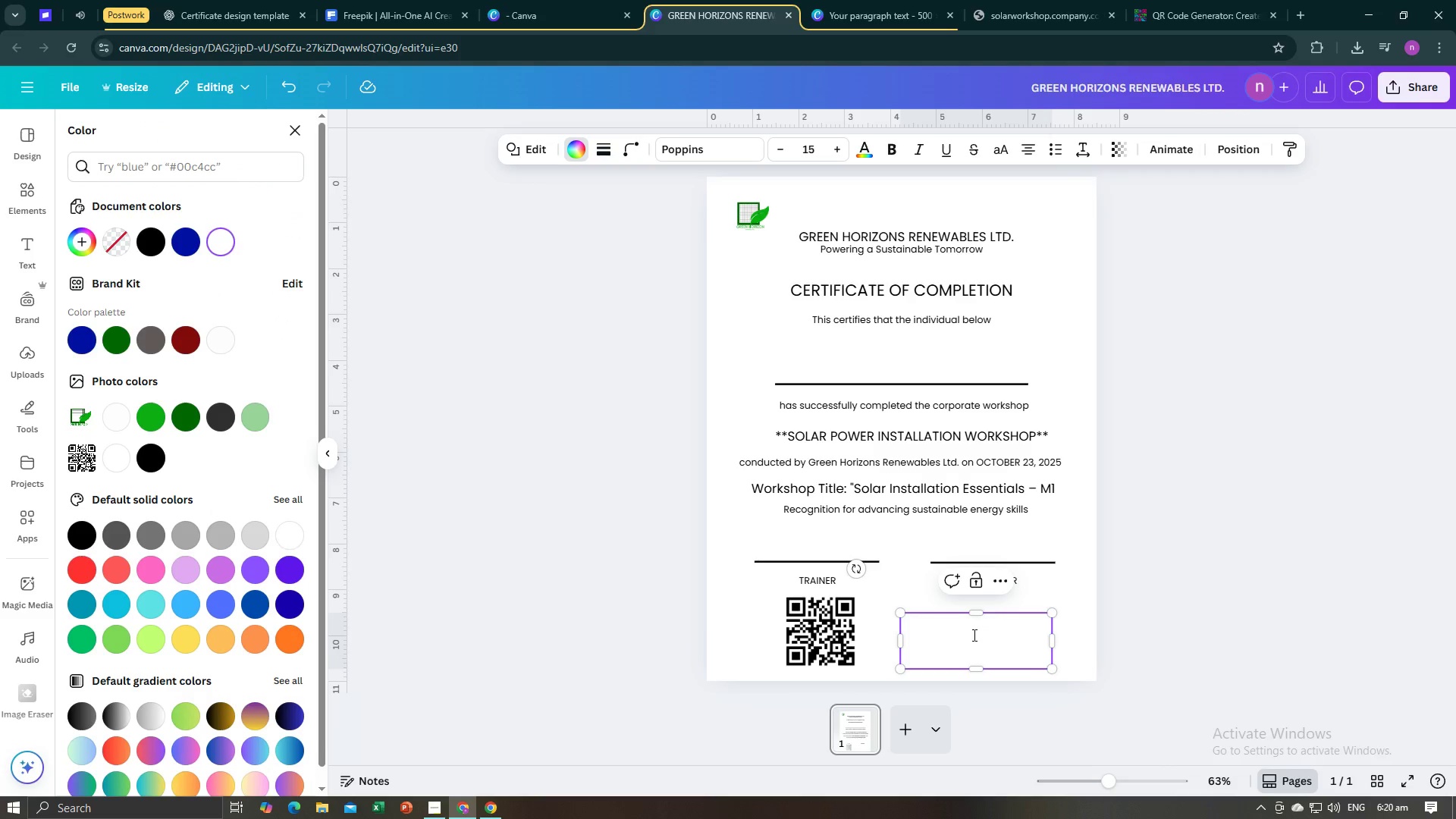 
double_click([973, 635])
 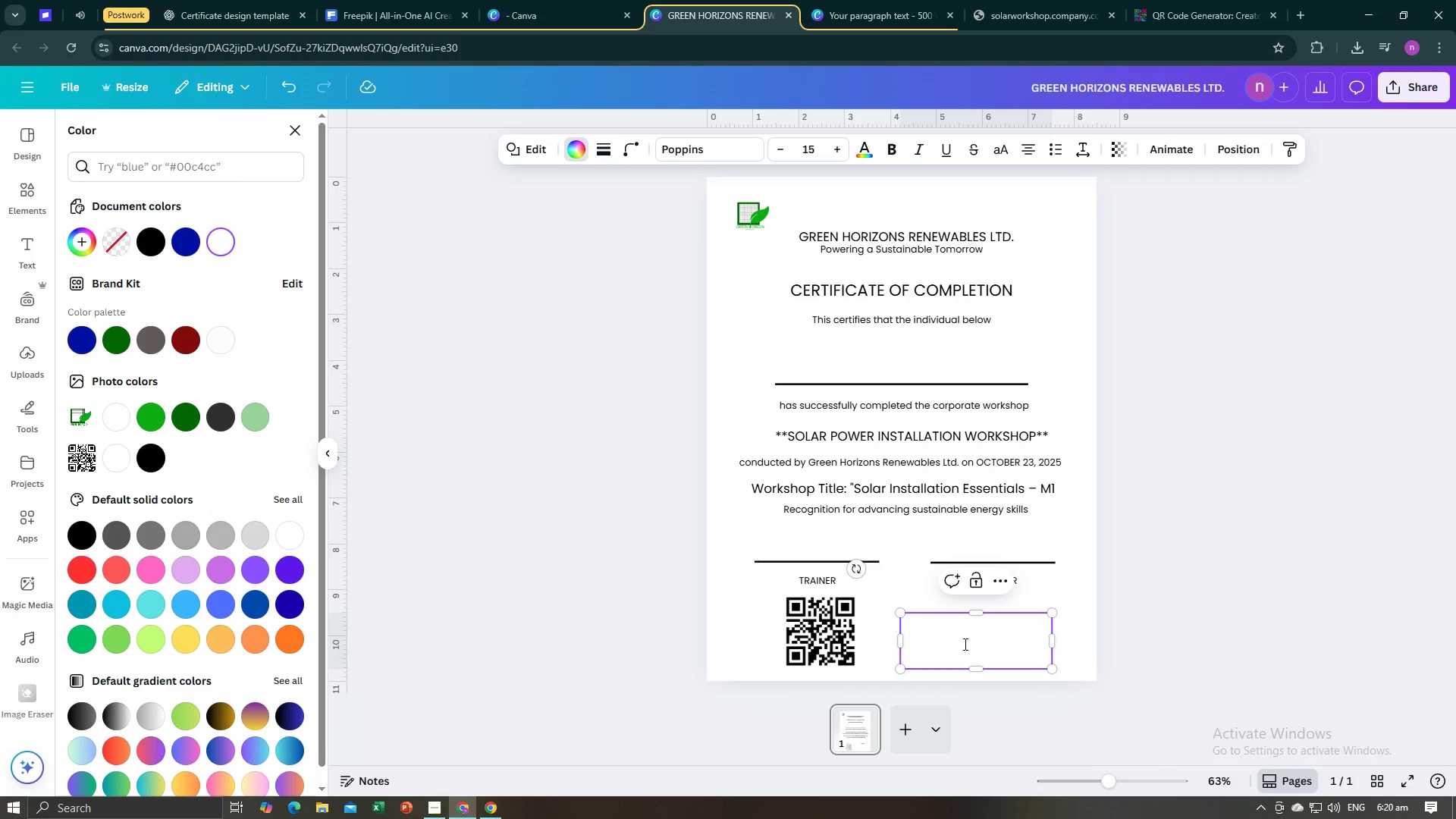 
double_click([964, 644])
 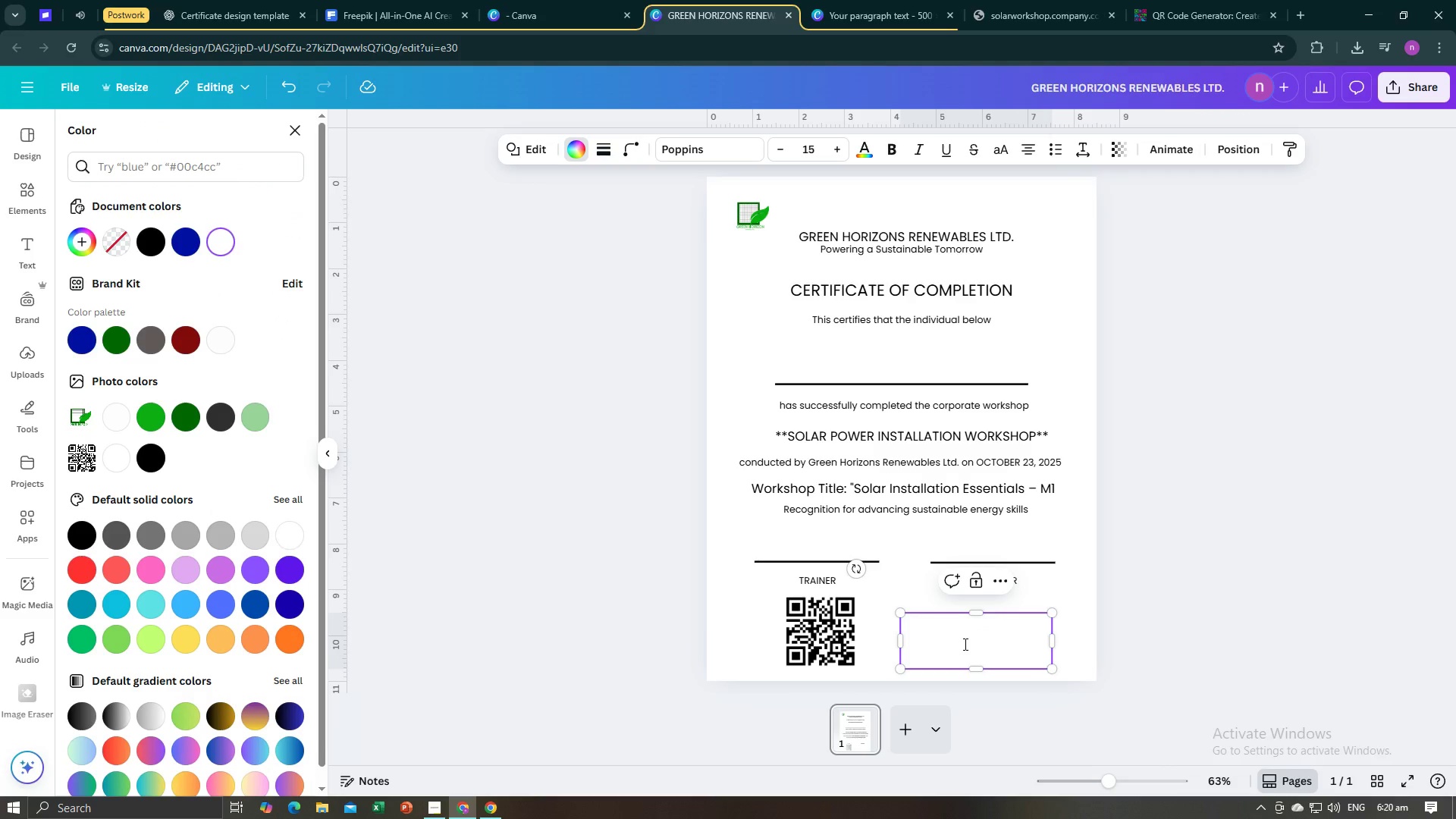 
triple_click([964, 644])
 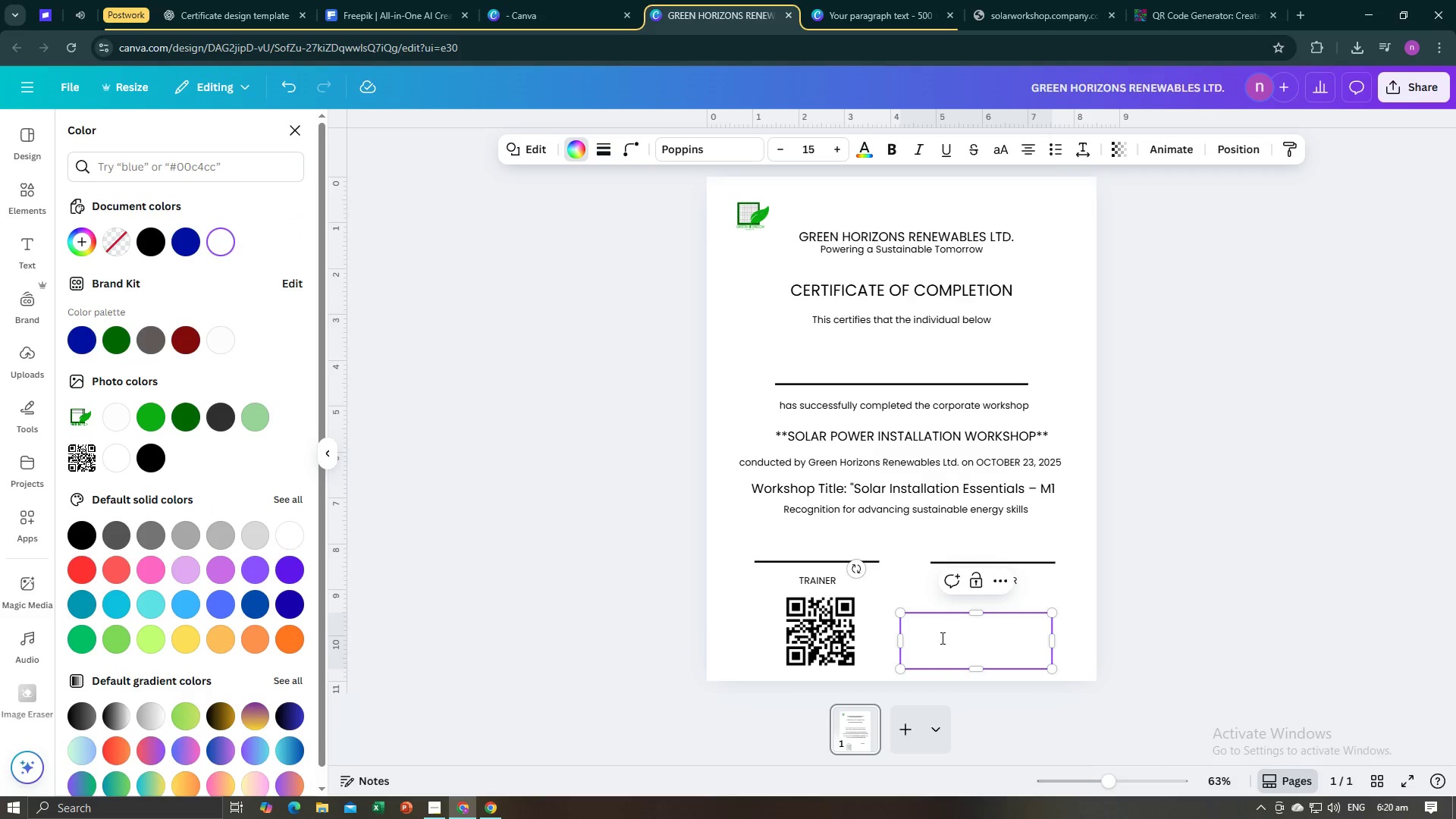 
type(asas)
key(Backspace)
key(Backspace)
key(Backspace)
 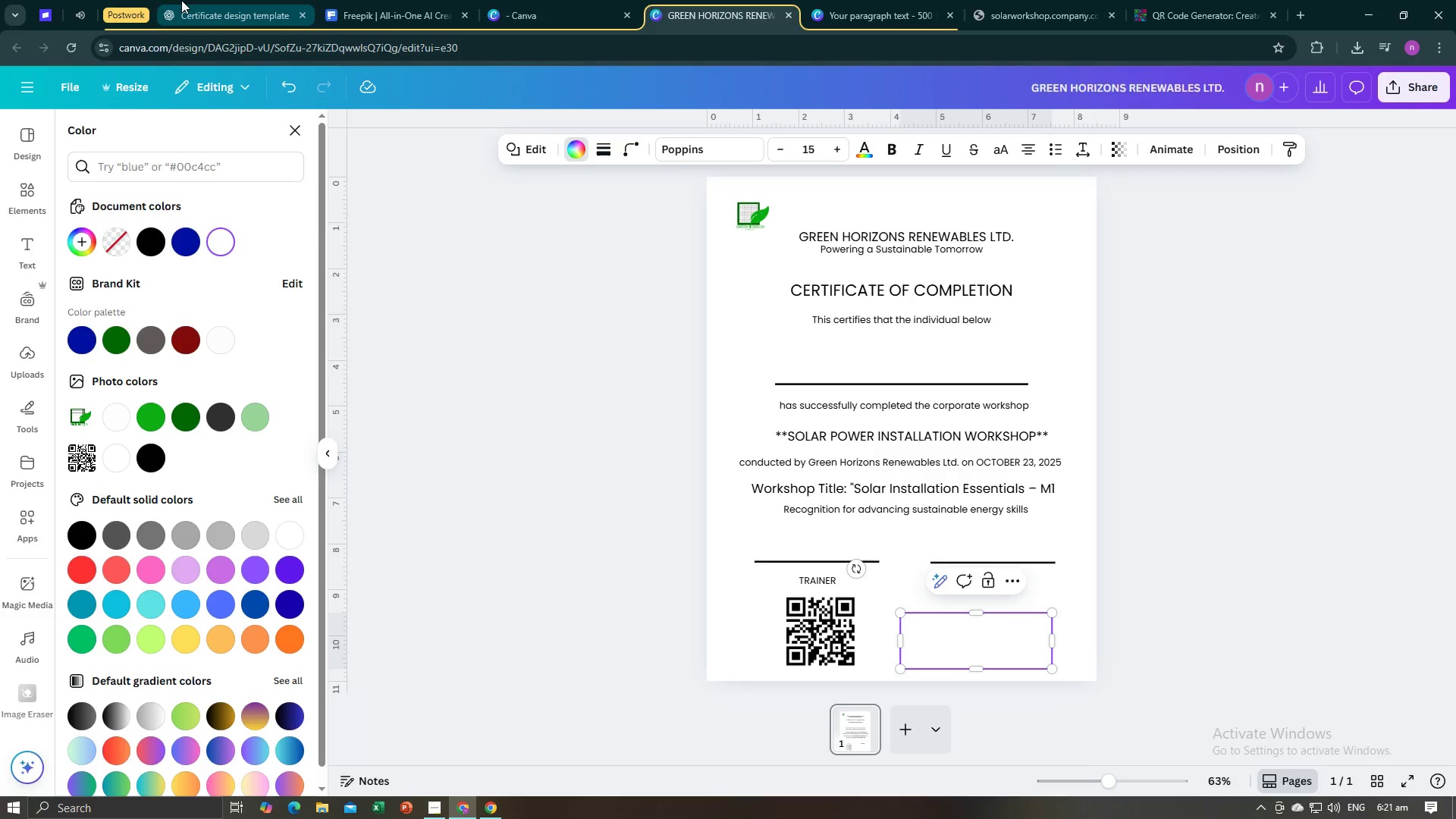 
left_click([181, 0])
 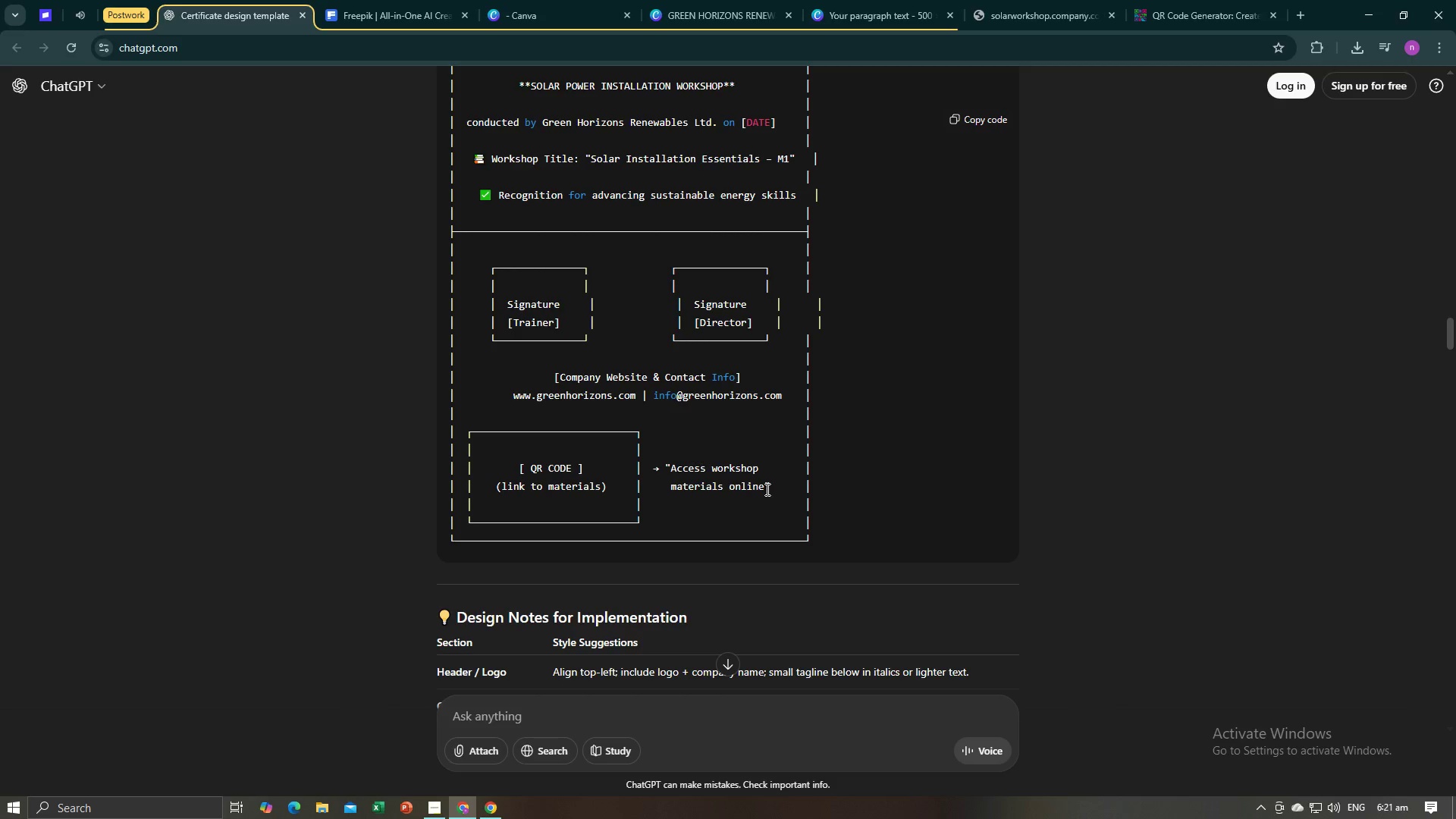 
left_click_drag(start_coordinate=[765, 489], to_coordinate=[676, 472])
 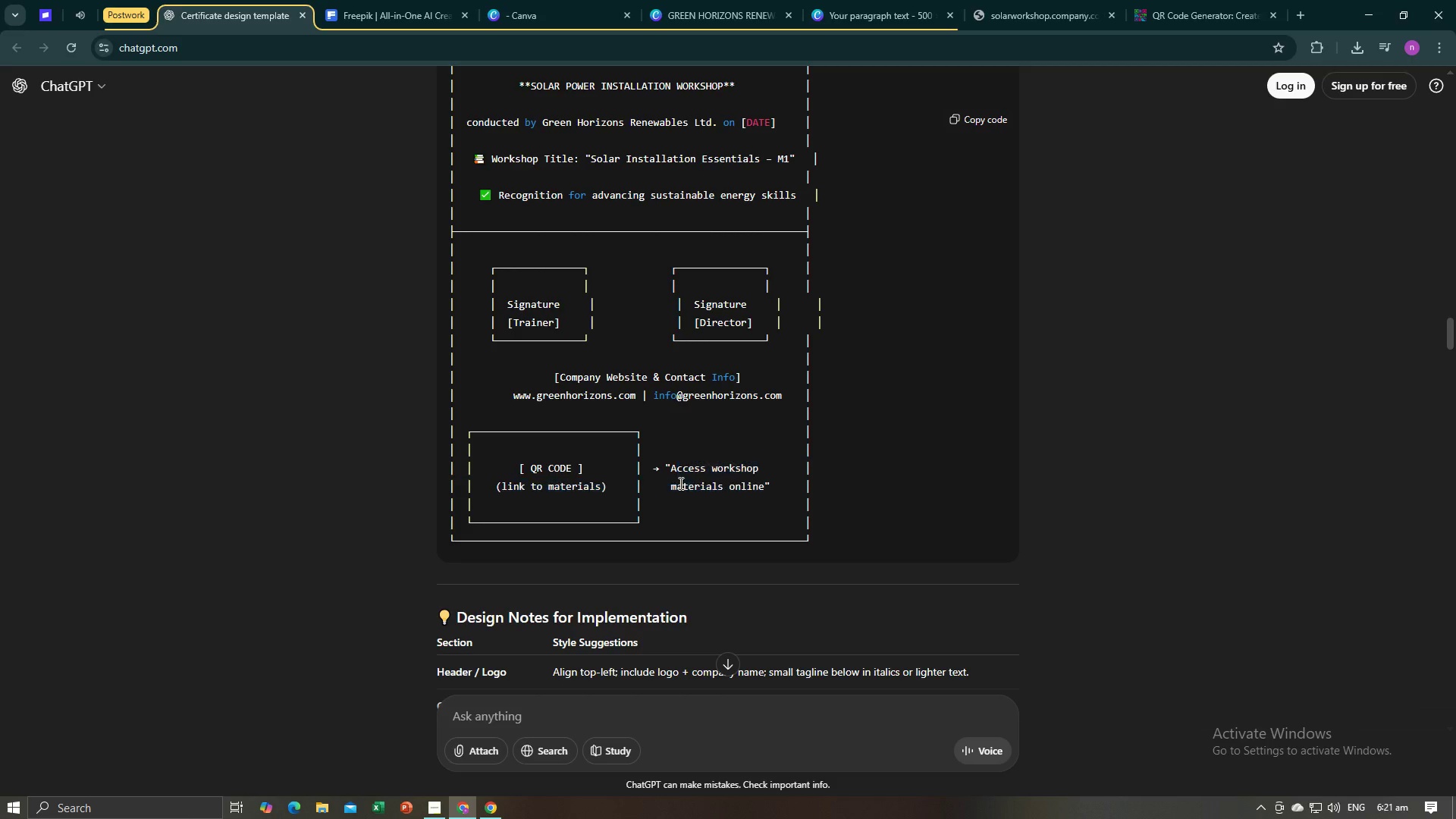 
left_click([679, 482])
 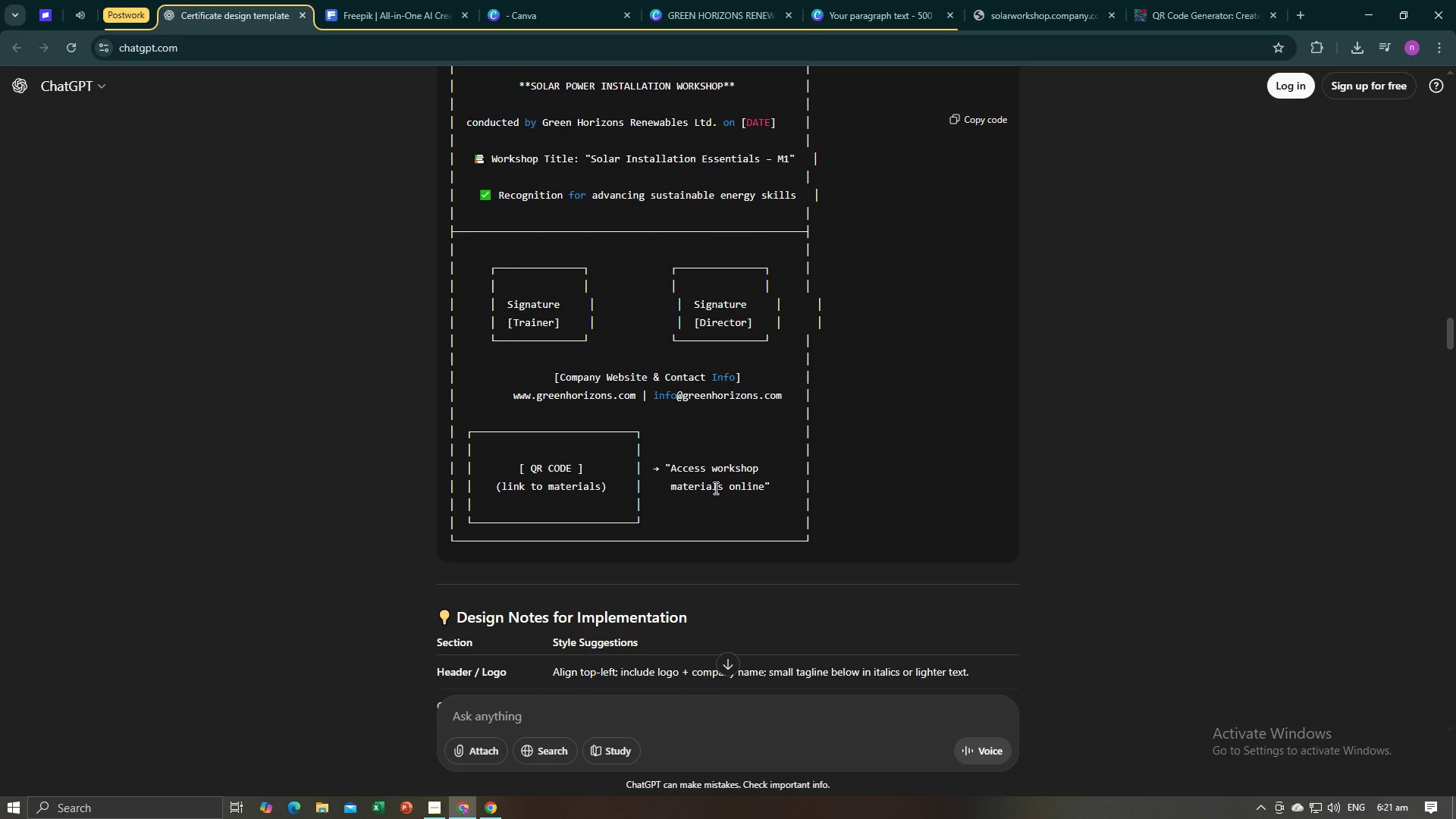 
key(Alt+AltLeft)
 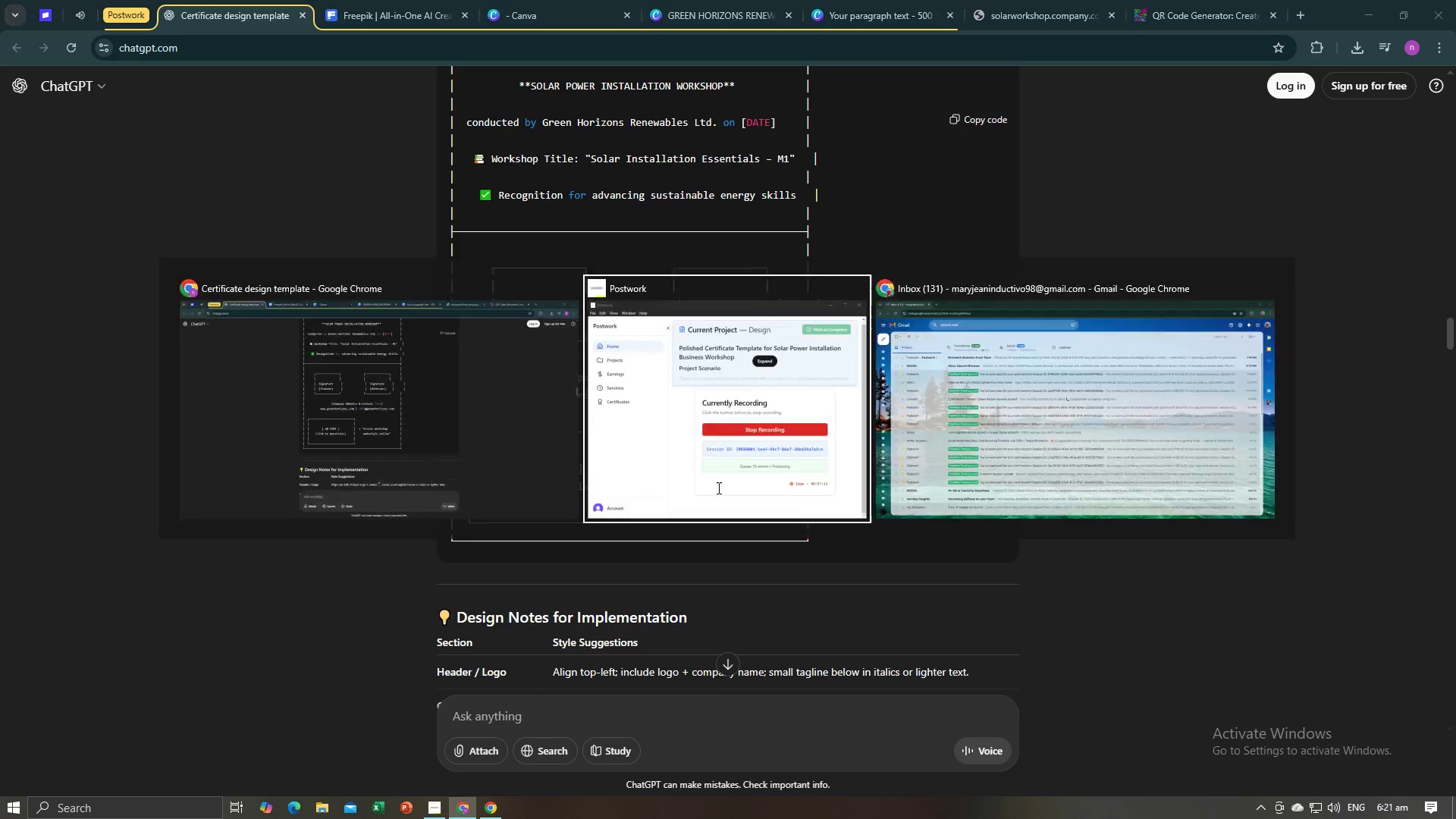 
key(Alt+Tab)